 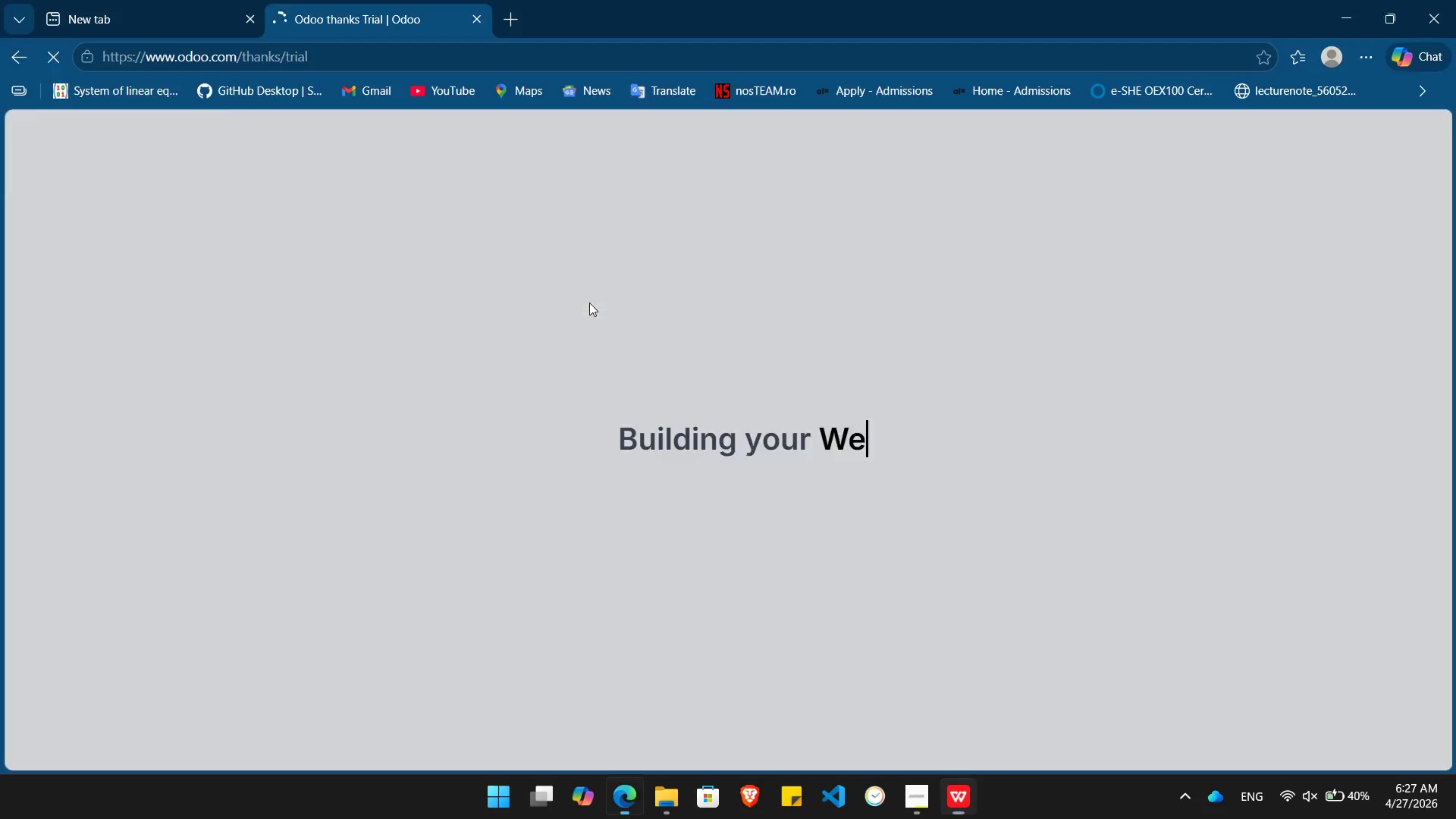 
key(Alt+Tab)
 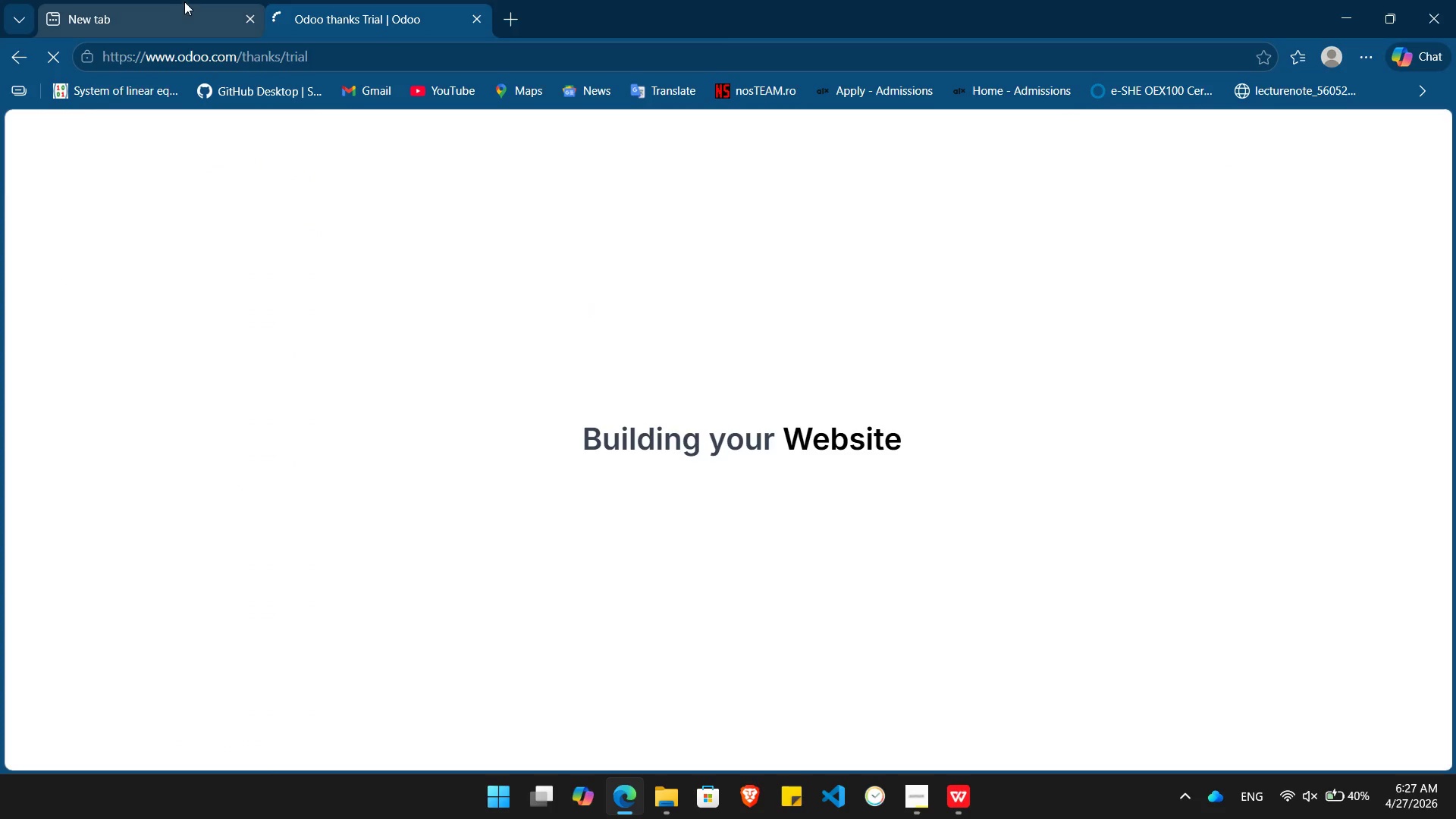 
left_click([180, 0])
 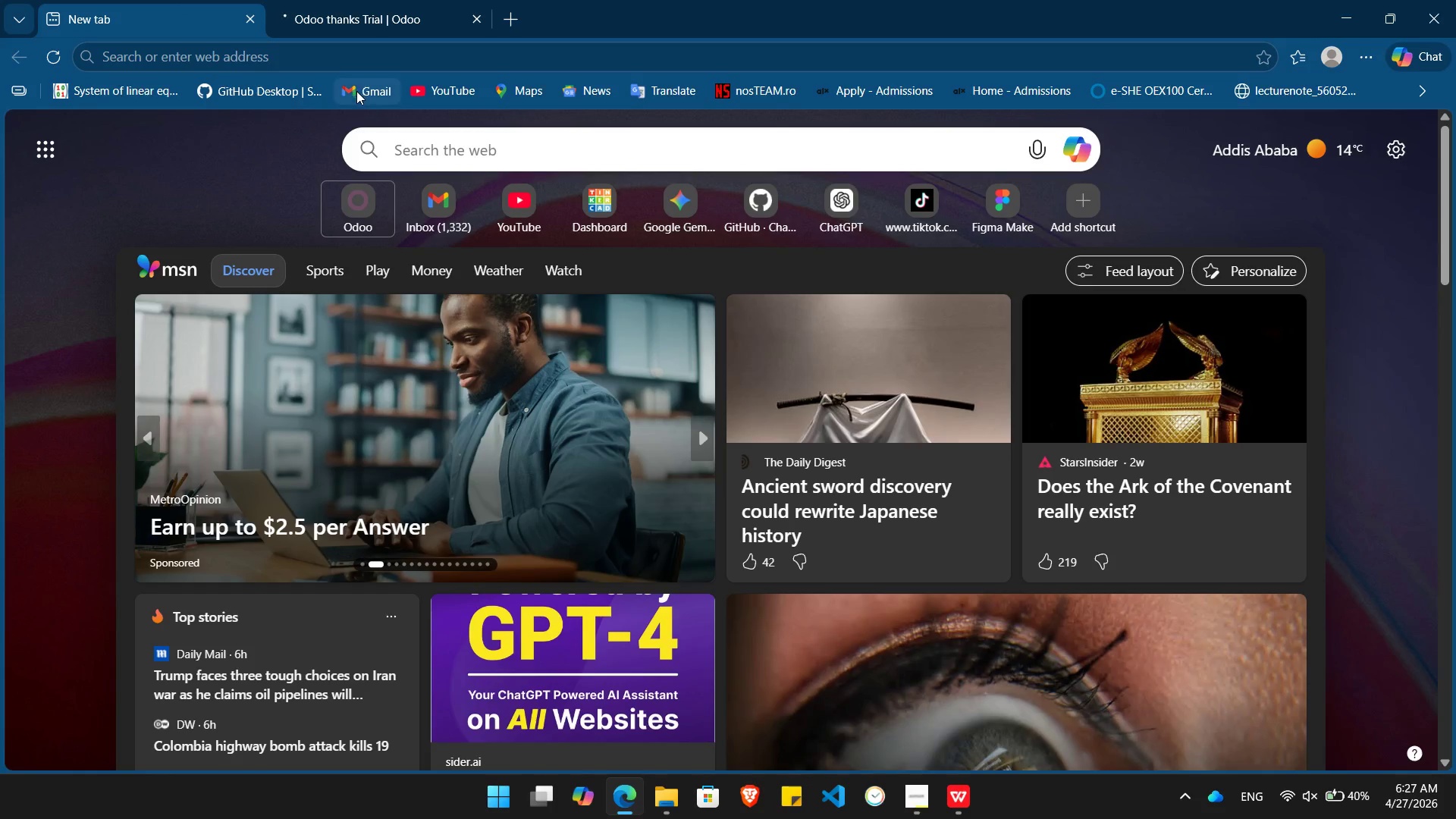 
left_click([358, 92])
 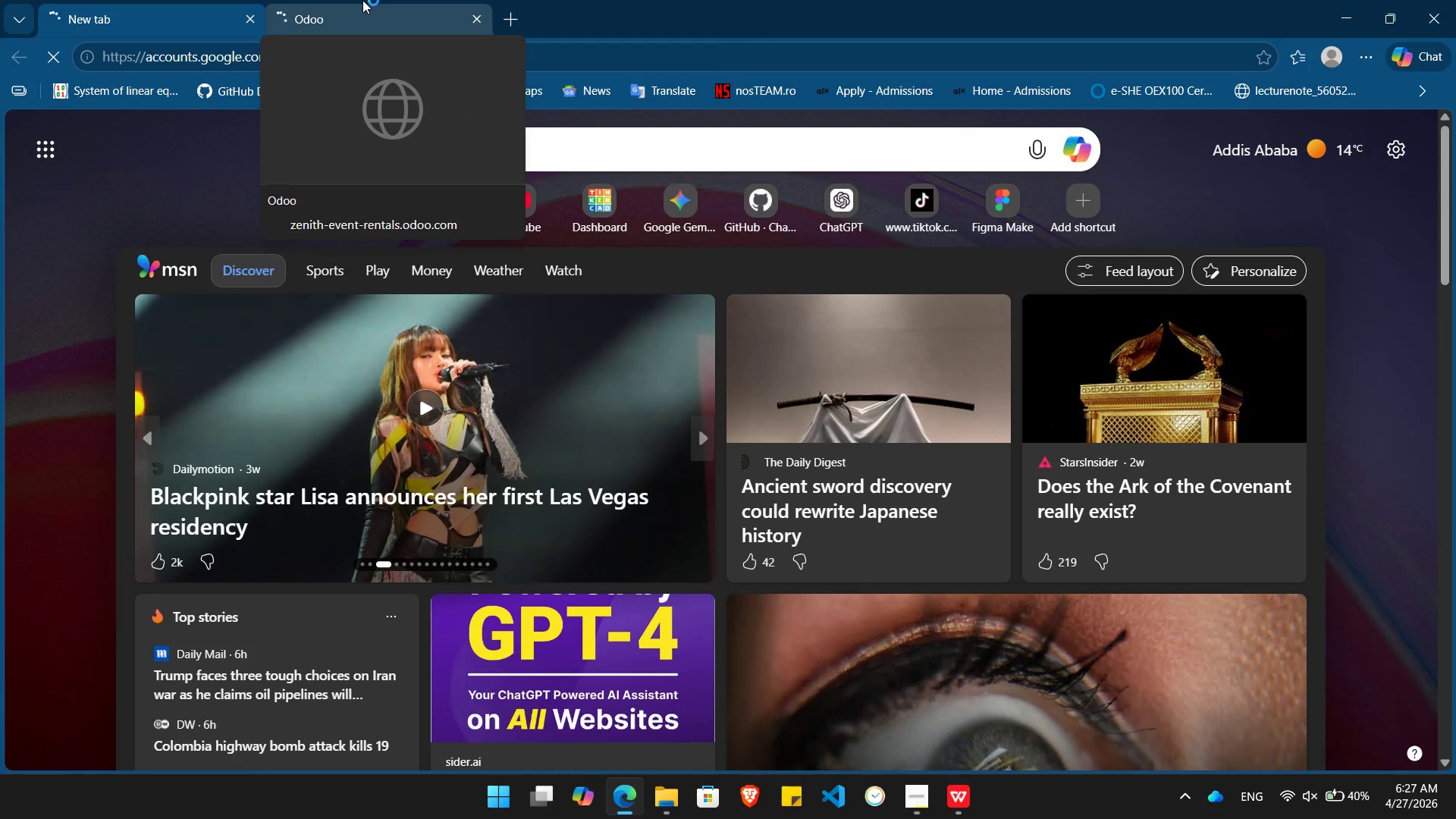 
left_click([362, 0])
 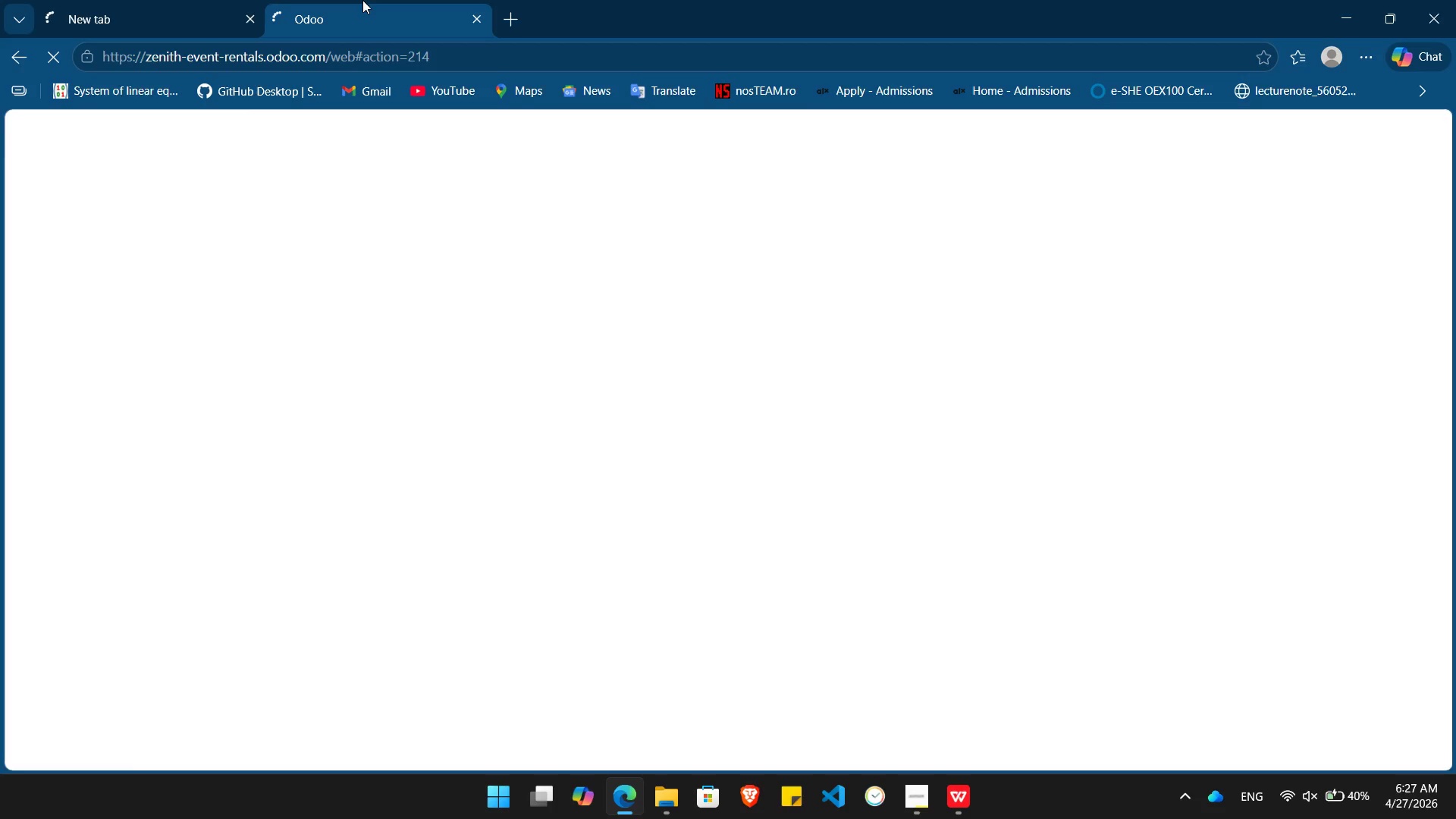 
key(Alt+Tab)
 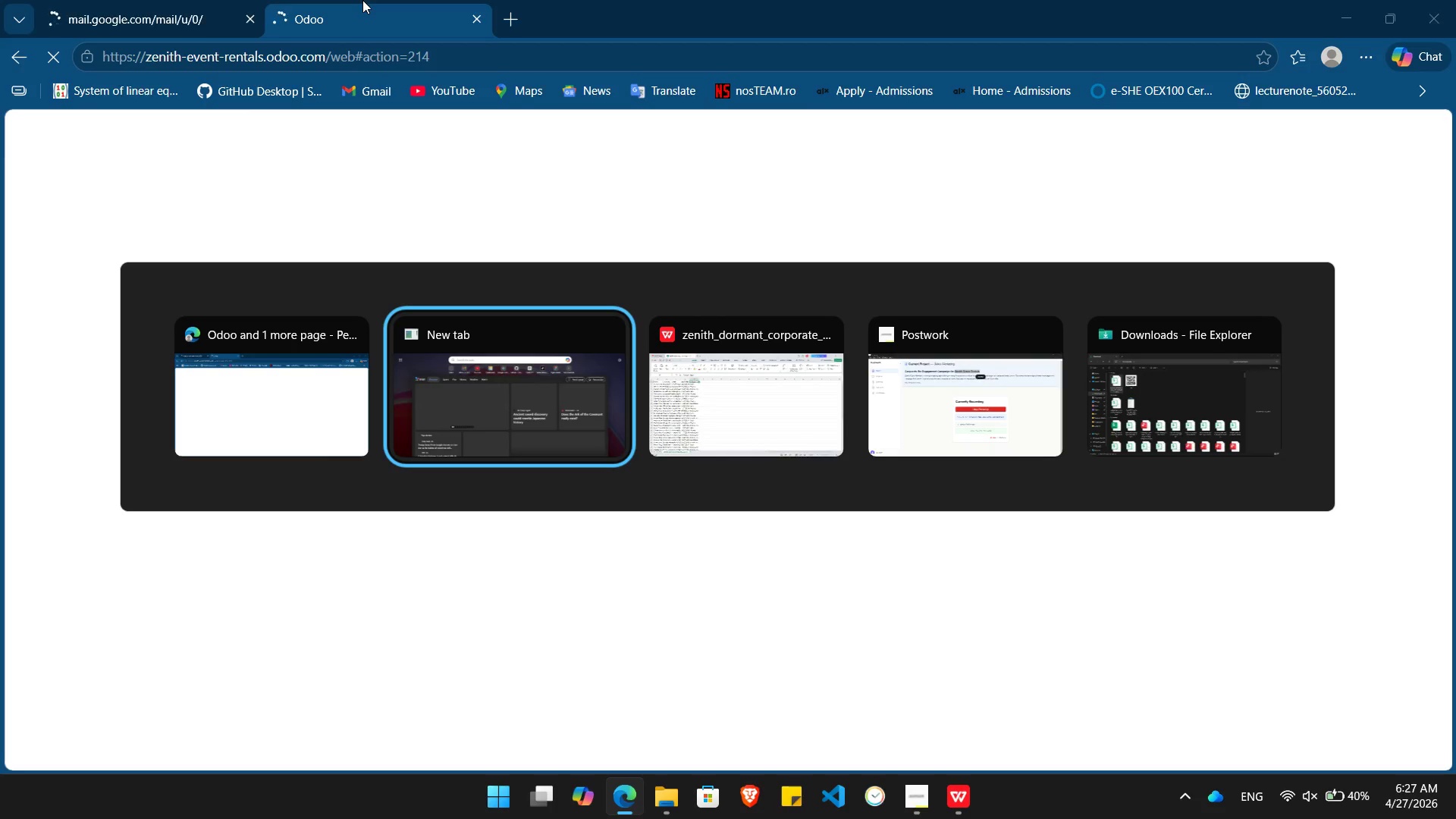 
key(Alt+Tab)
 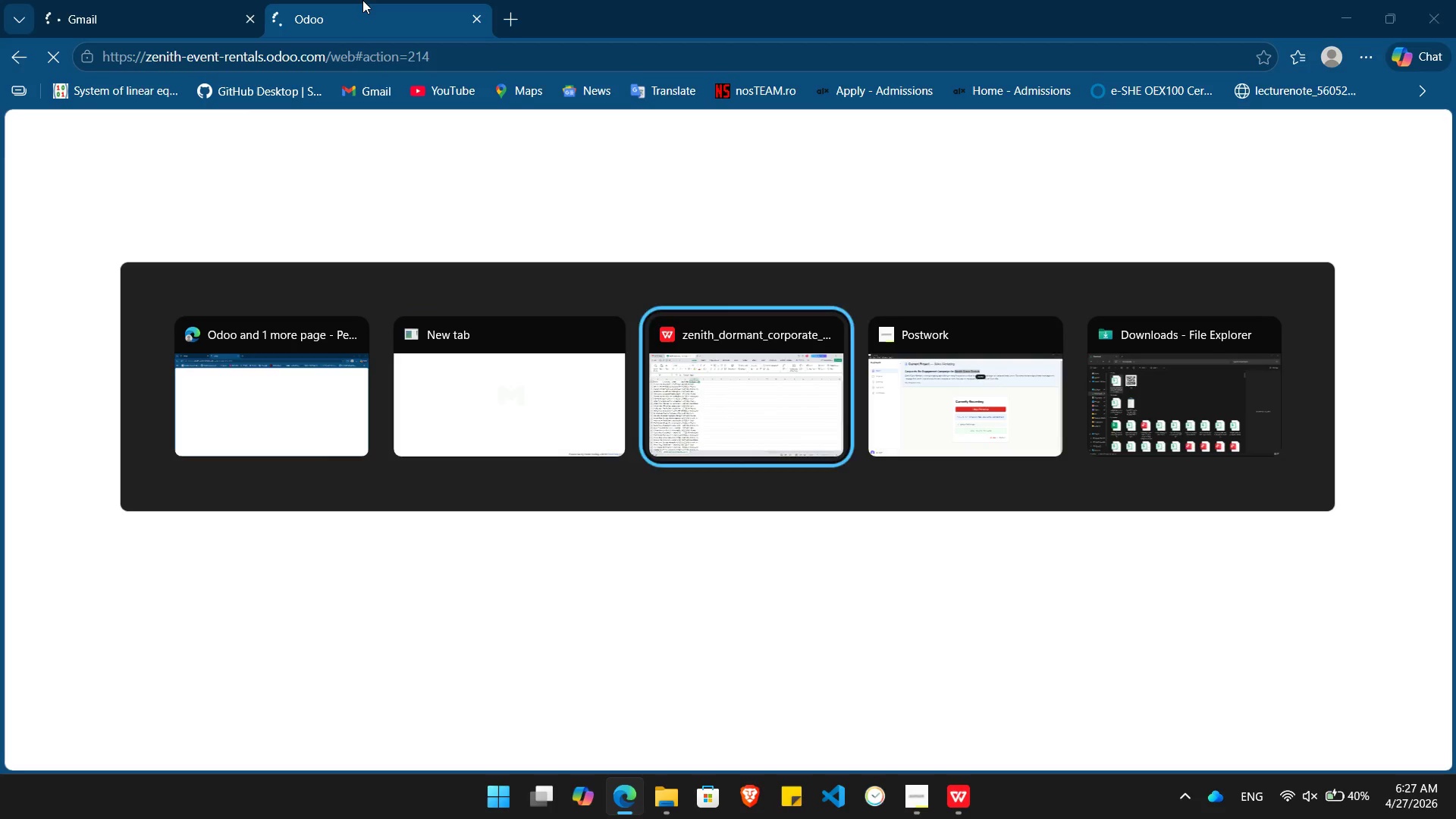 
key(Alt+Tab)